 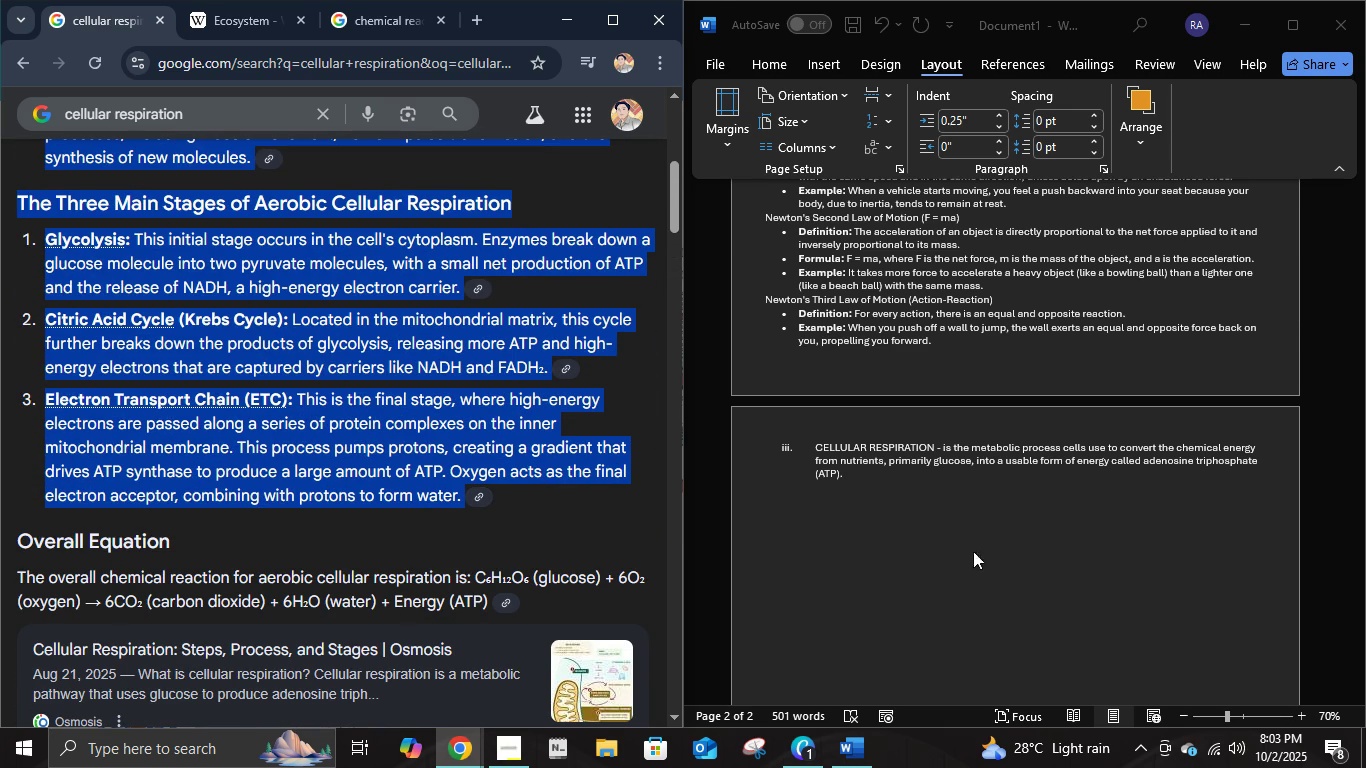 
left_click([980, 516])
 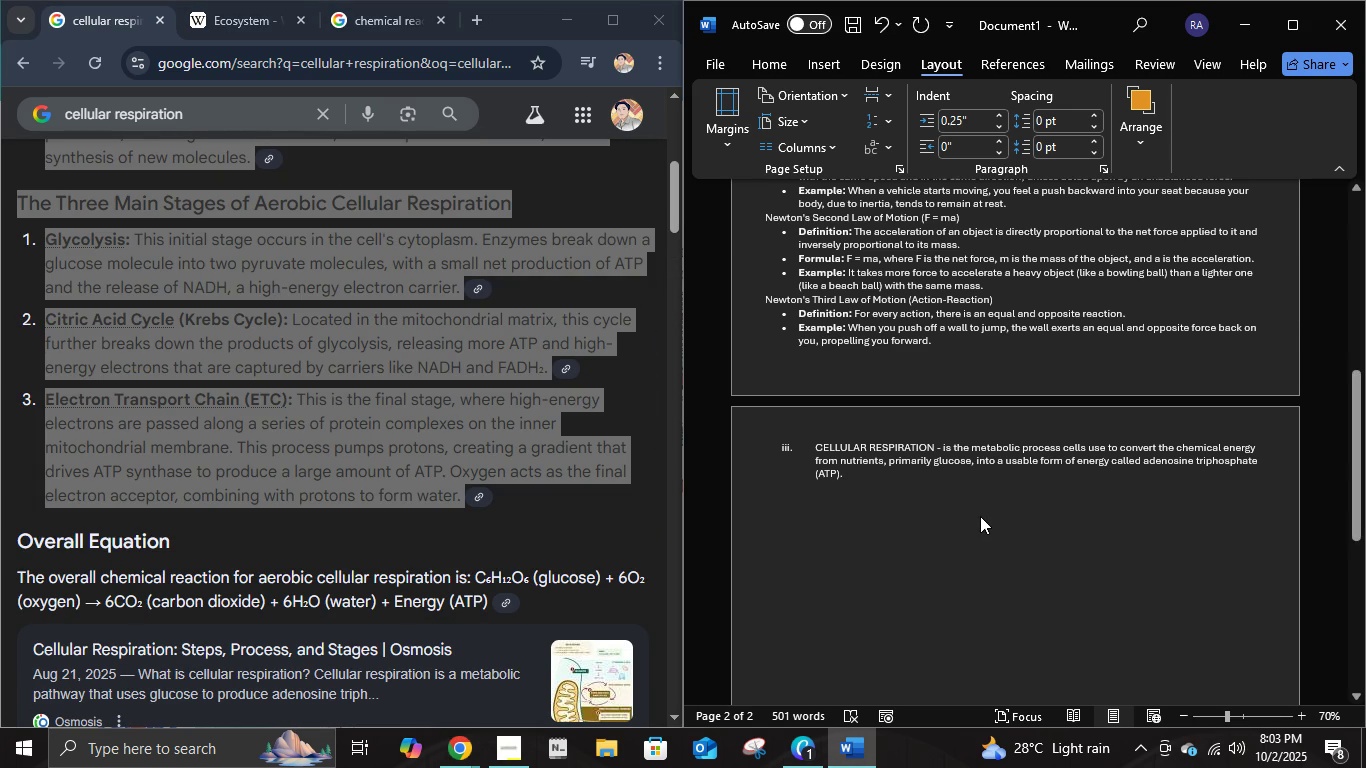 
key(NumpadEnter)
 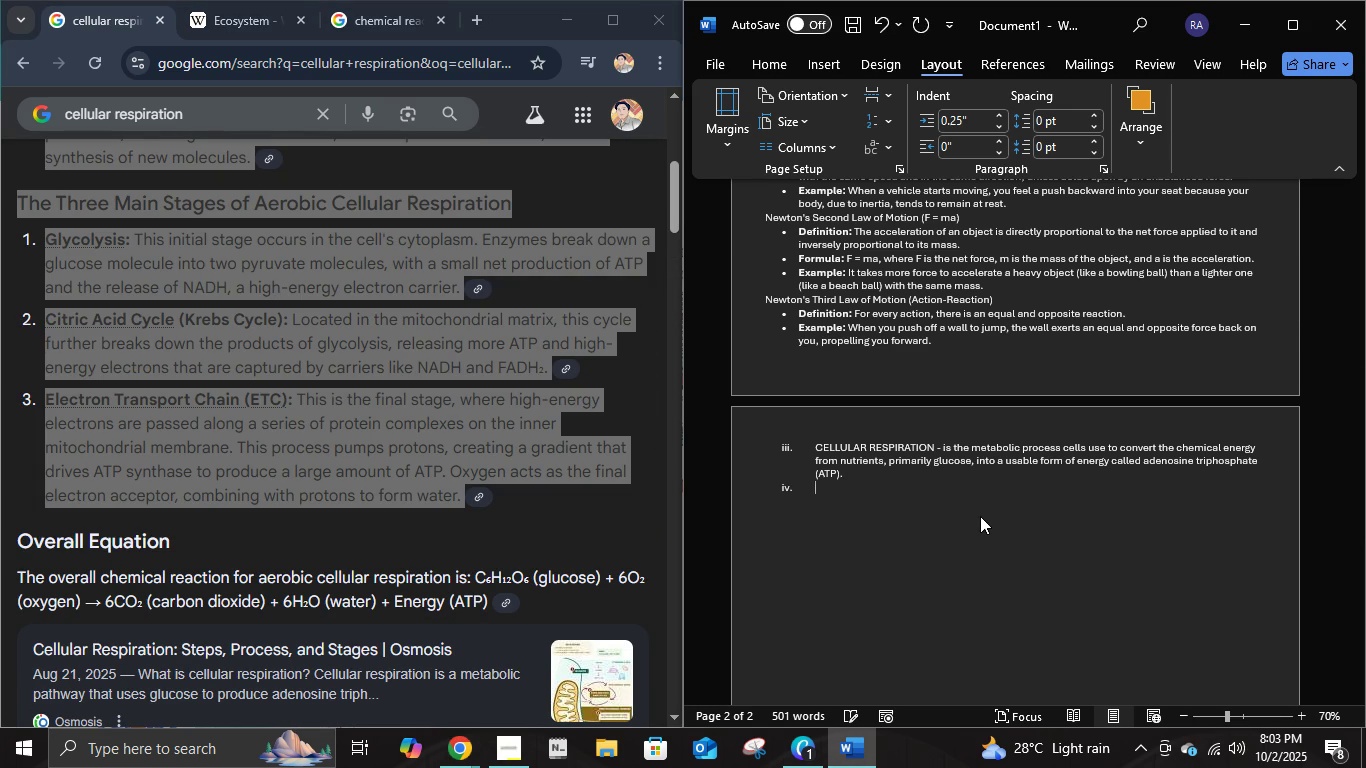 
key(Backspace)
 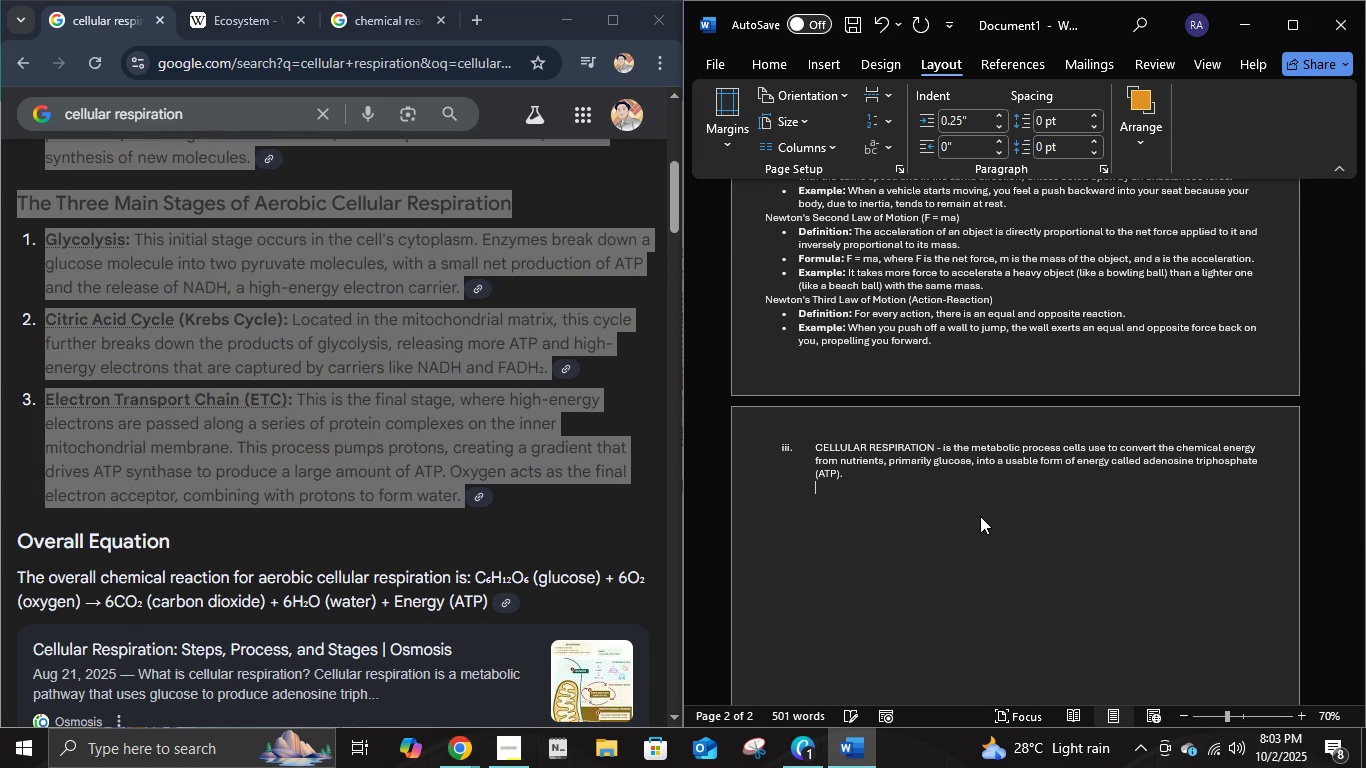 
key(Backspace)
 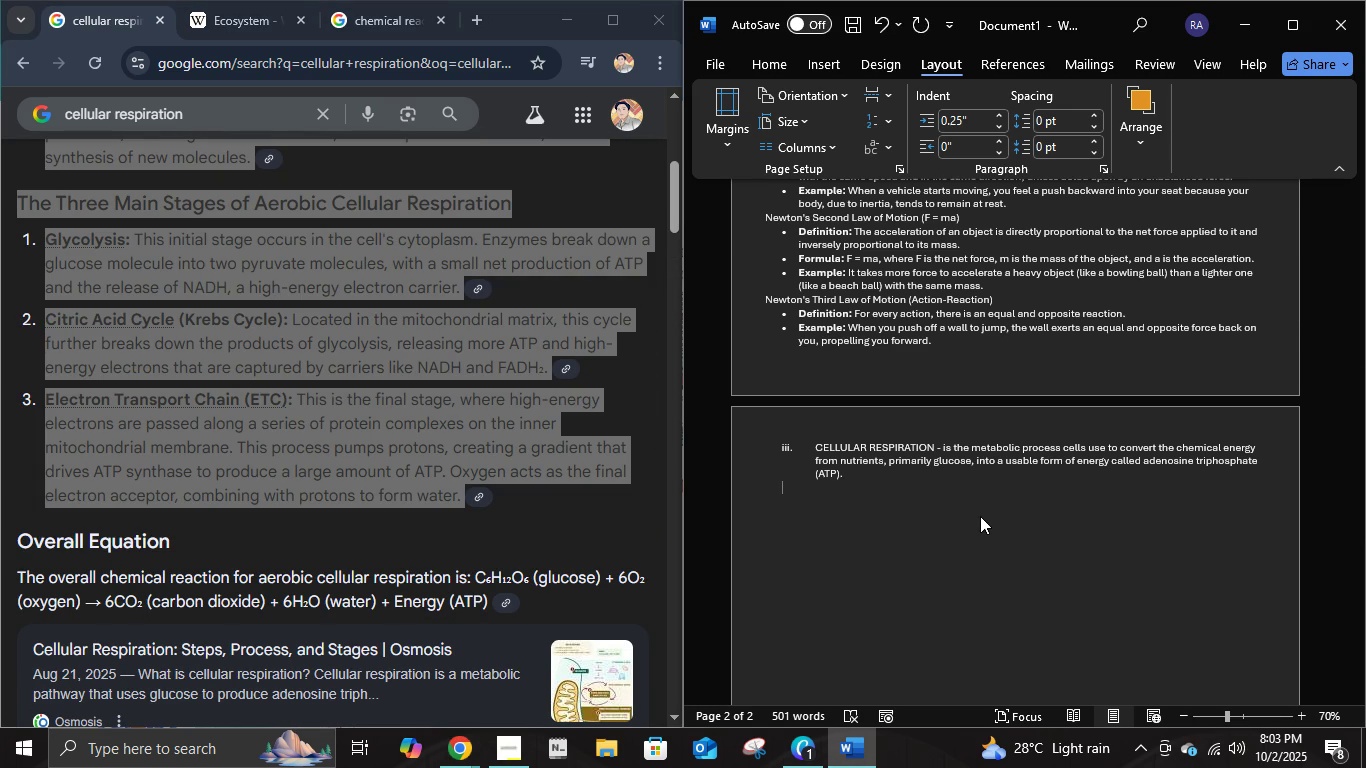 
key(Backspace)